 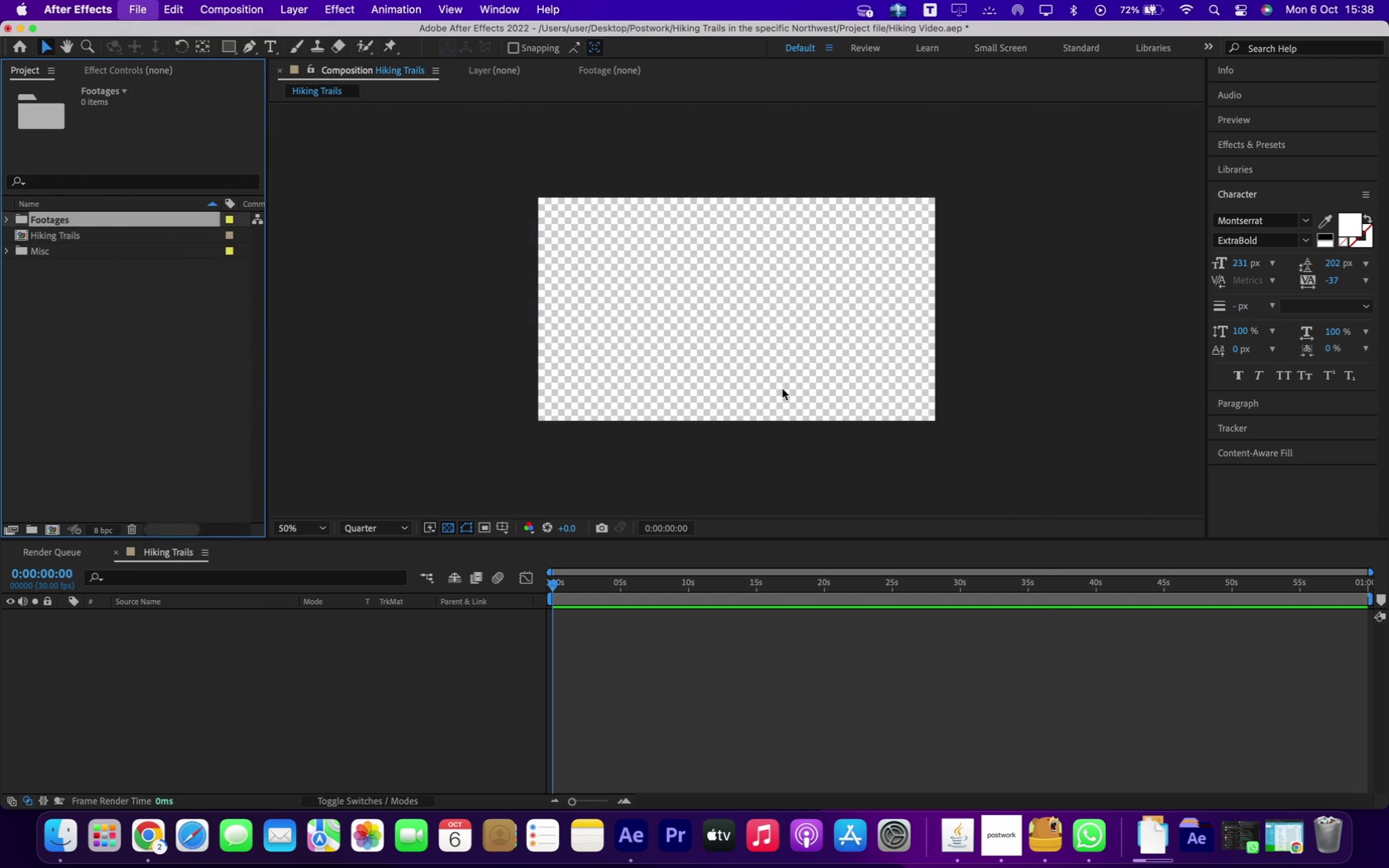 
left_click([434, 213])
 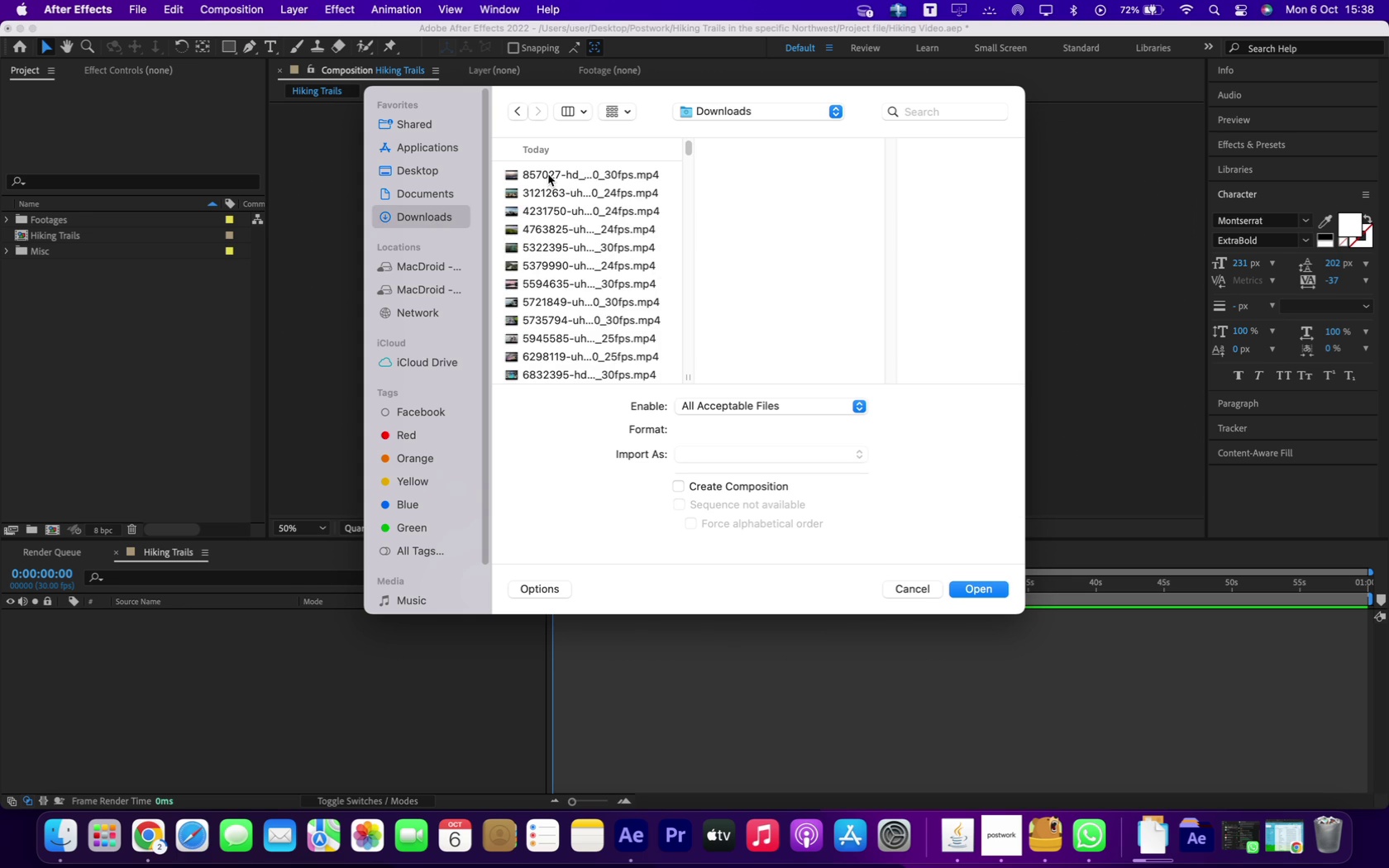 
left_click([548, 174])
 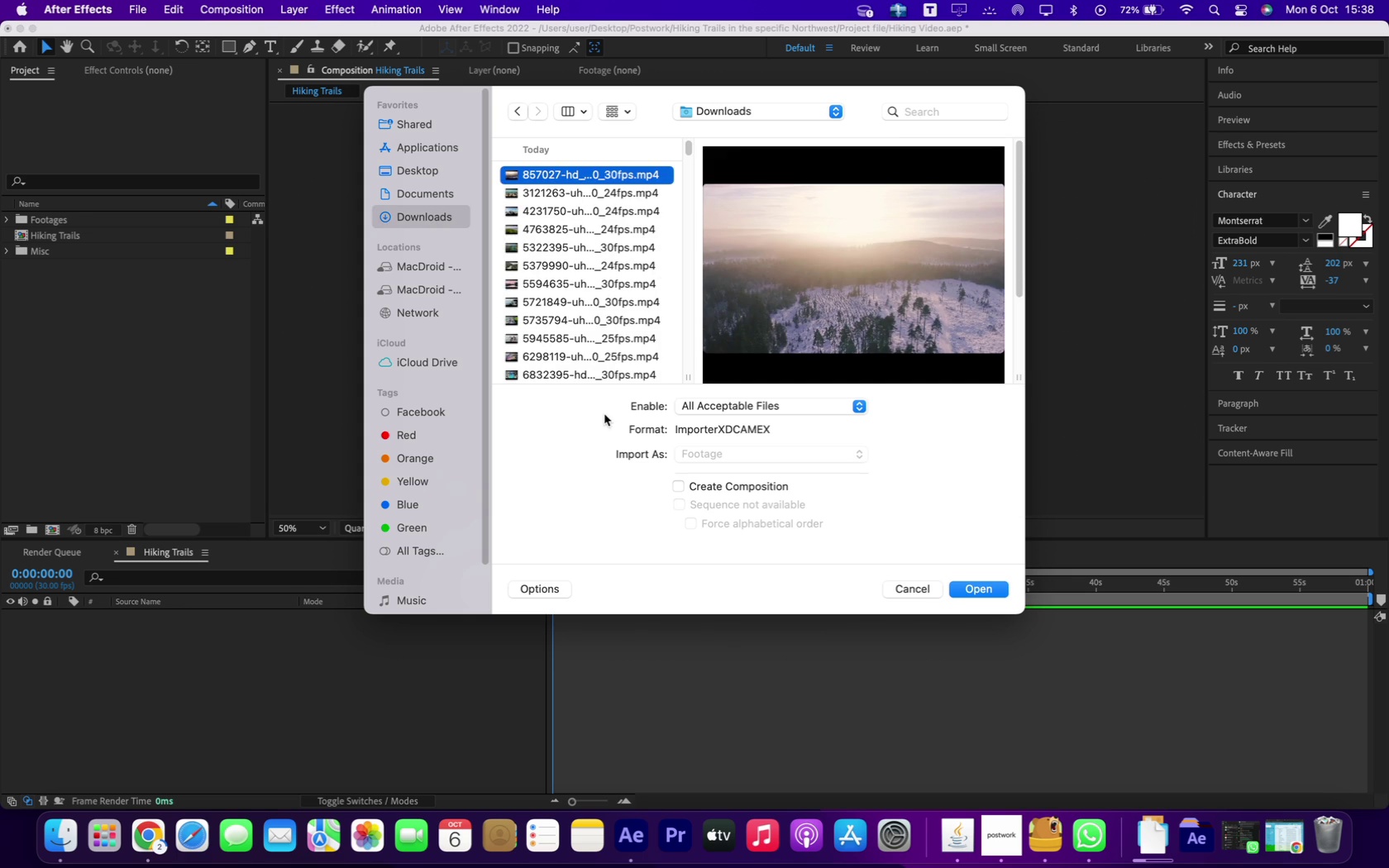 
scroll: coordinate [604, 410], scroll_direction: down, amount: 8.0
 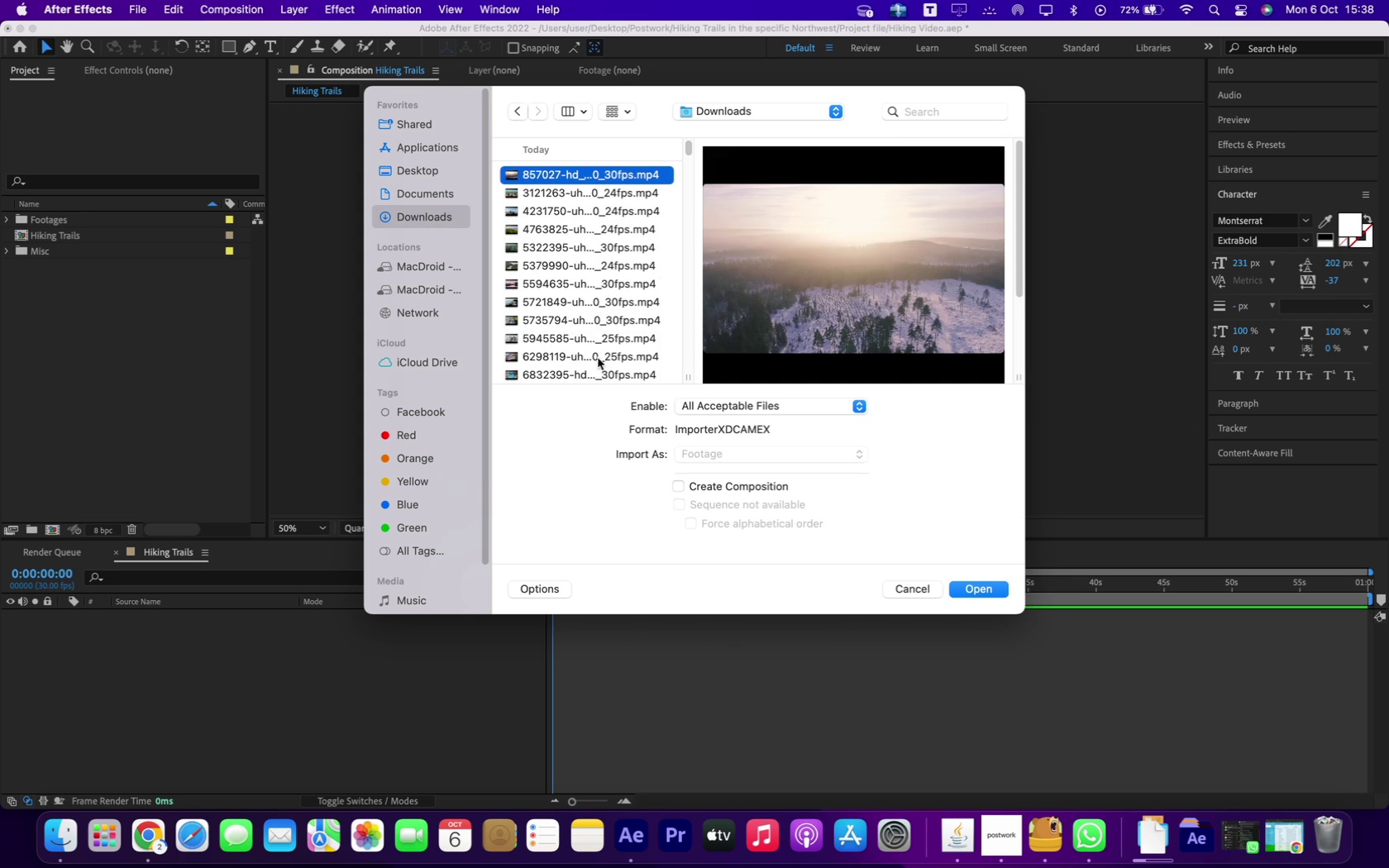 
key(Shift+ShiftLeft)